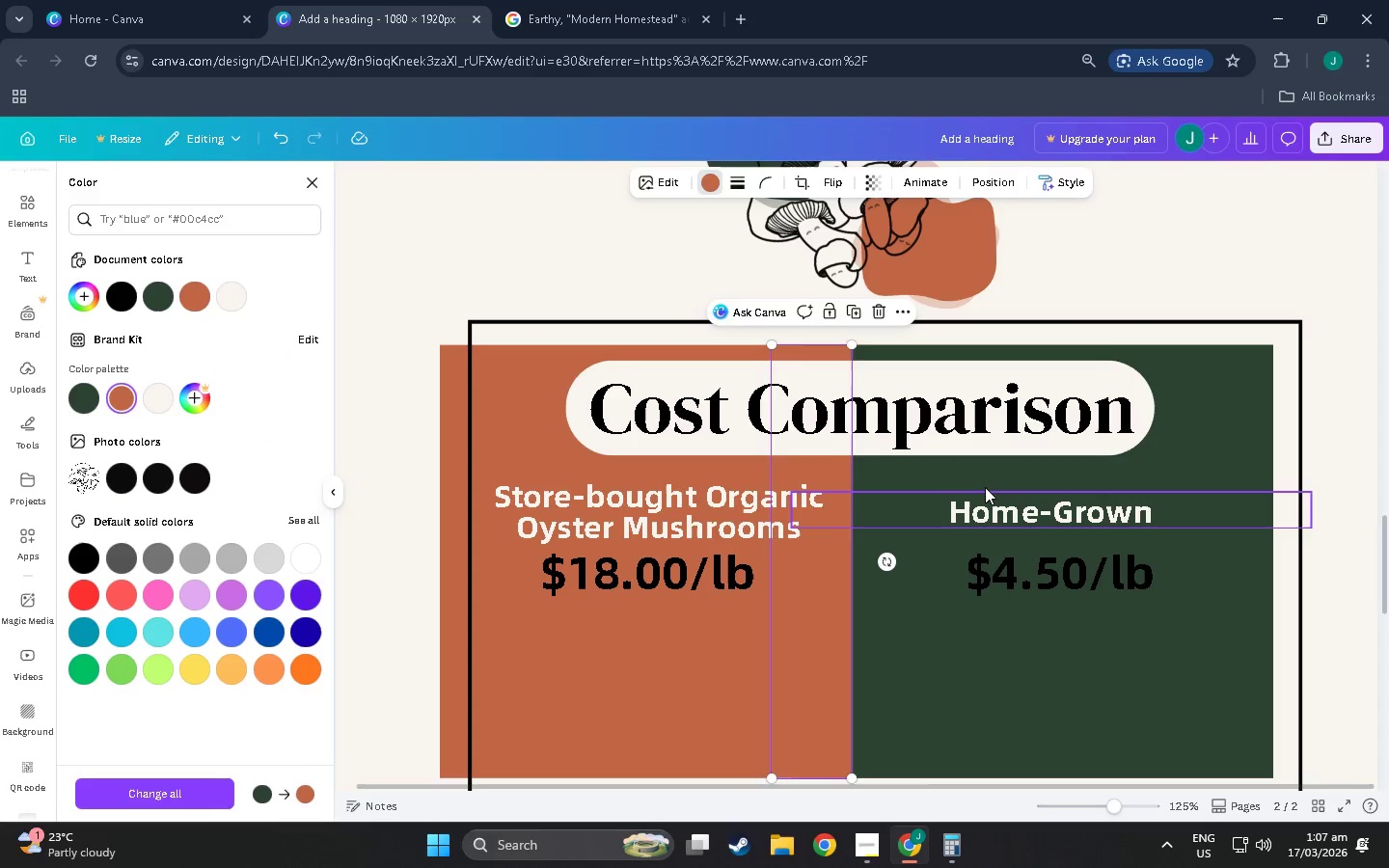 
key(Control+BracketLeft)
 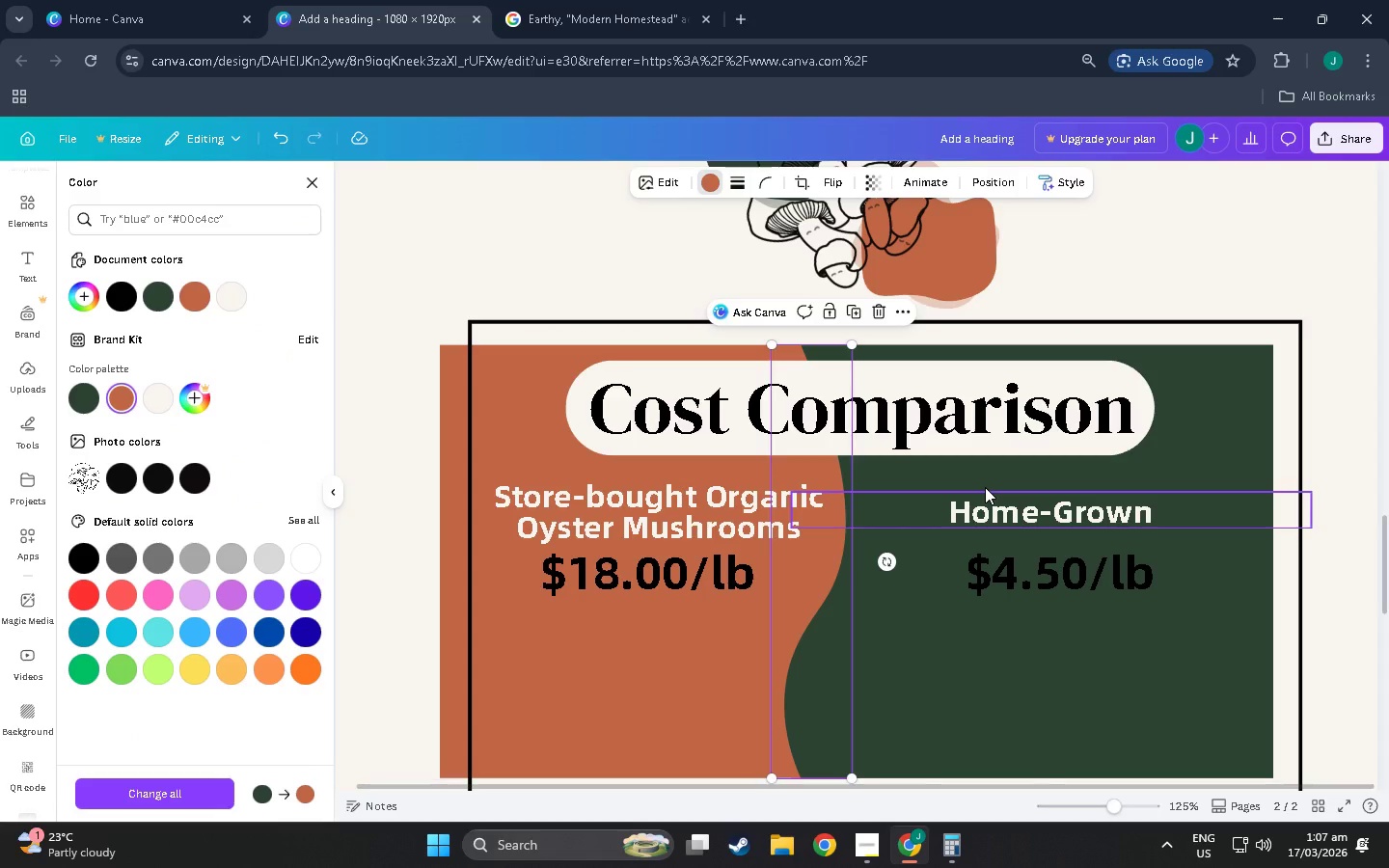 
key(Control+BracketRight)
 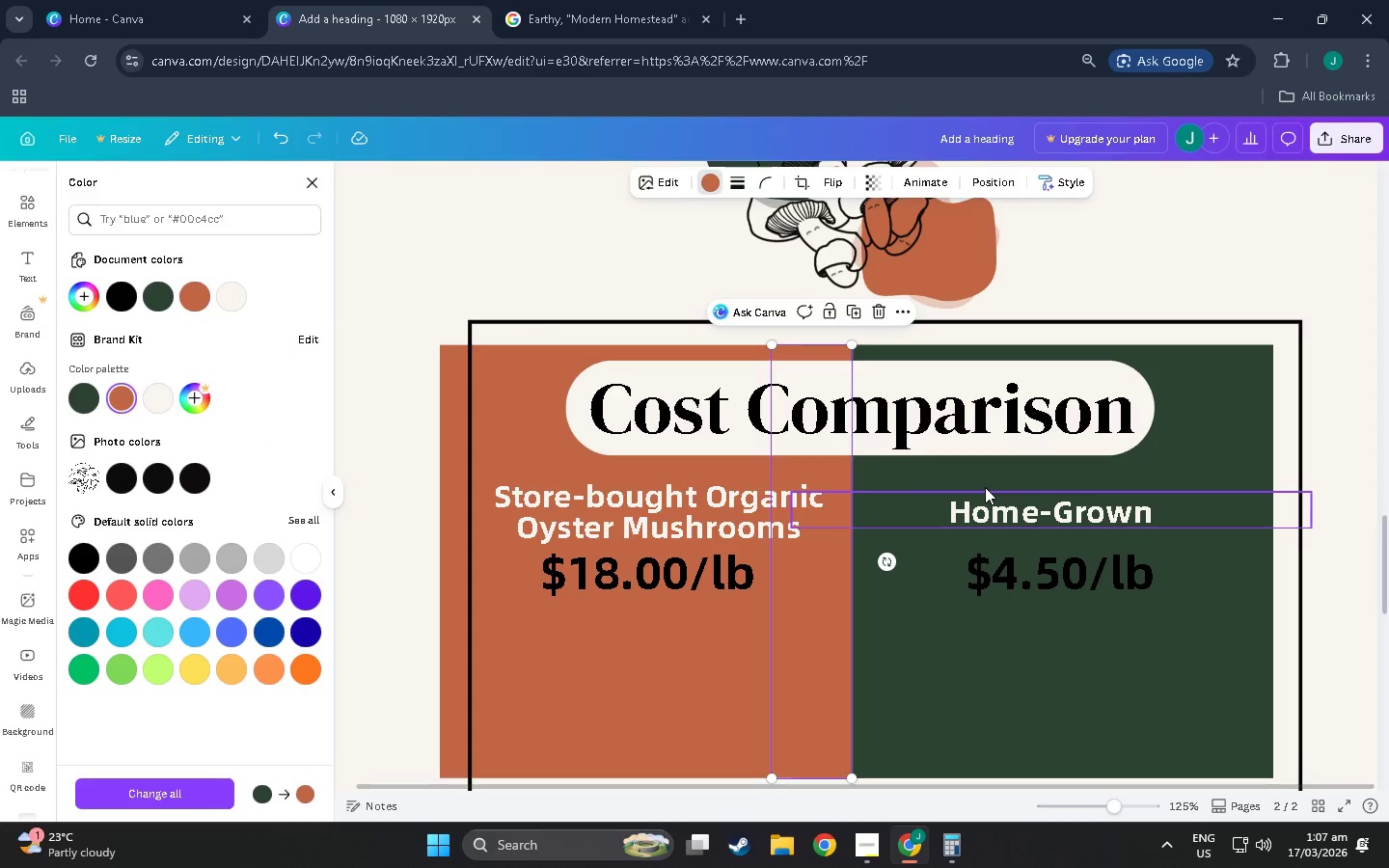 
key(Control+BracketLeft)
 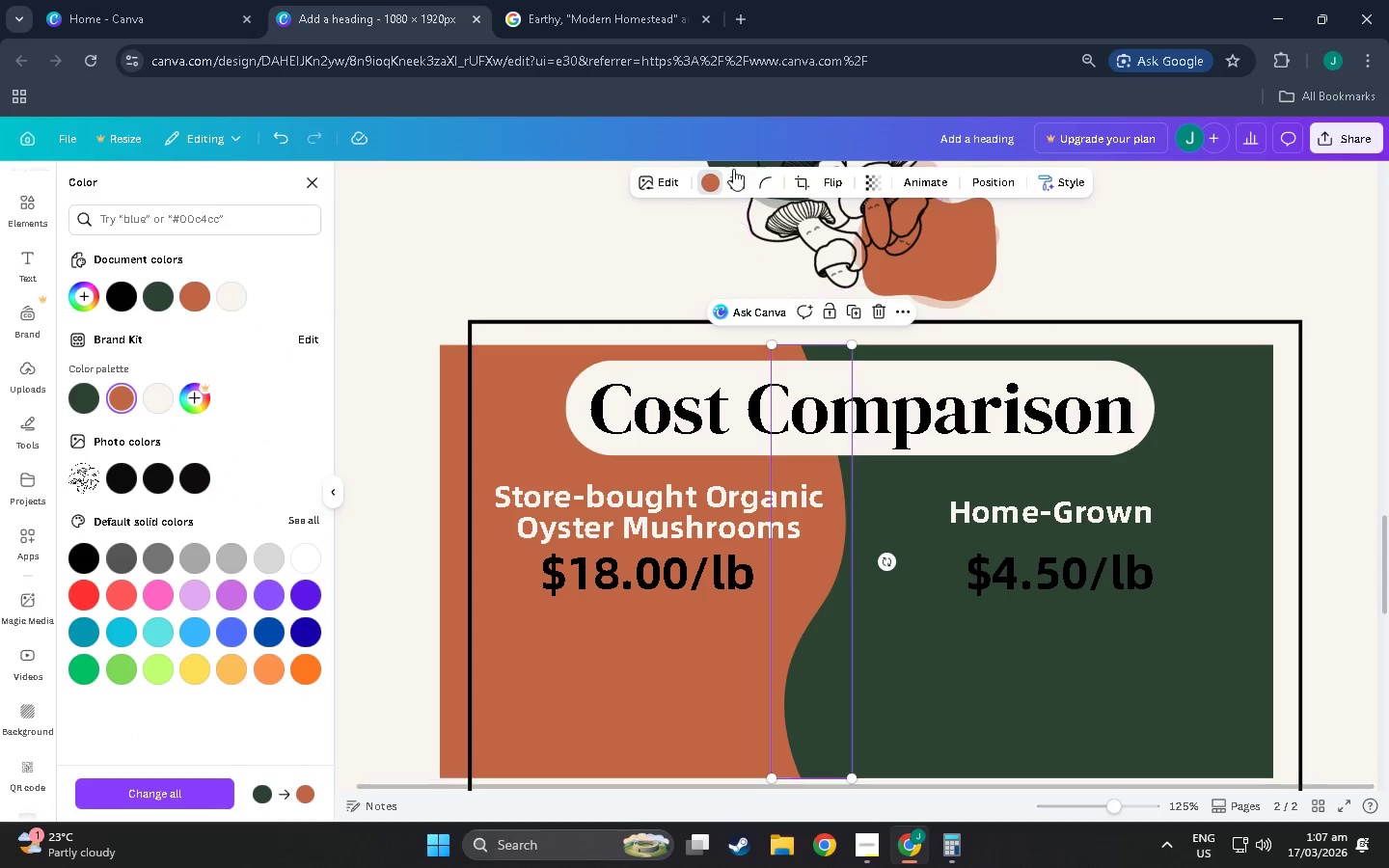 
left_click([695, 196])
 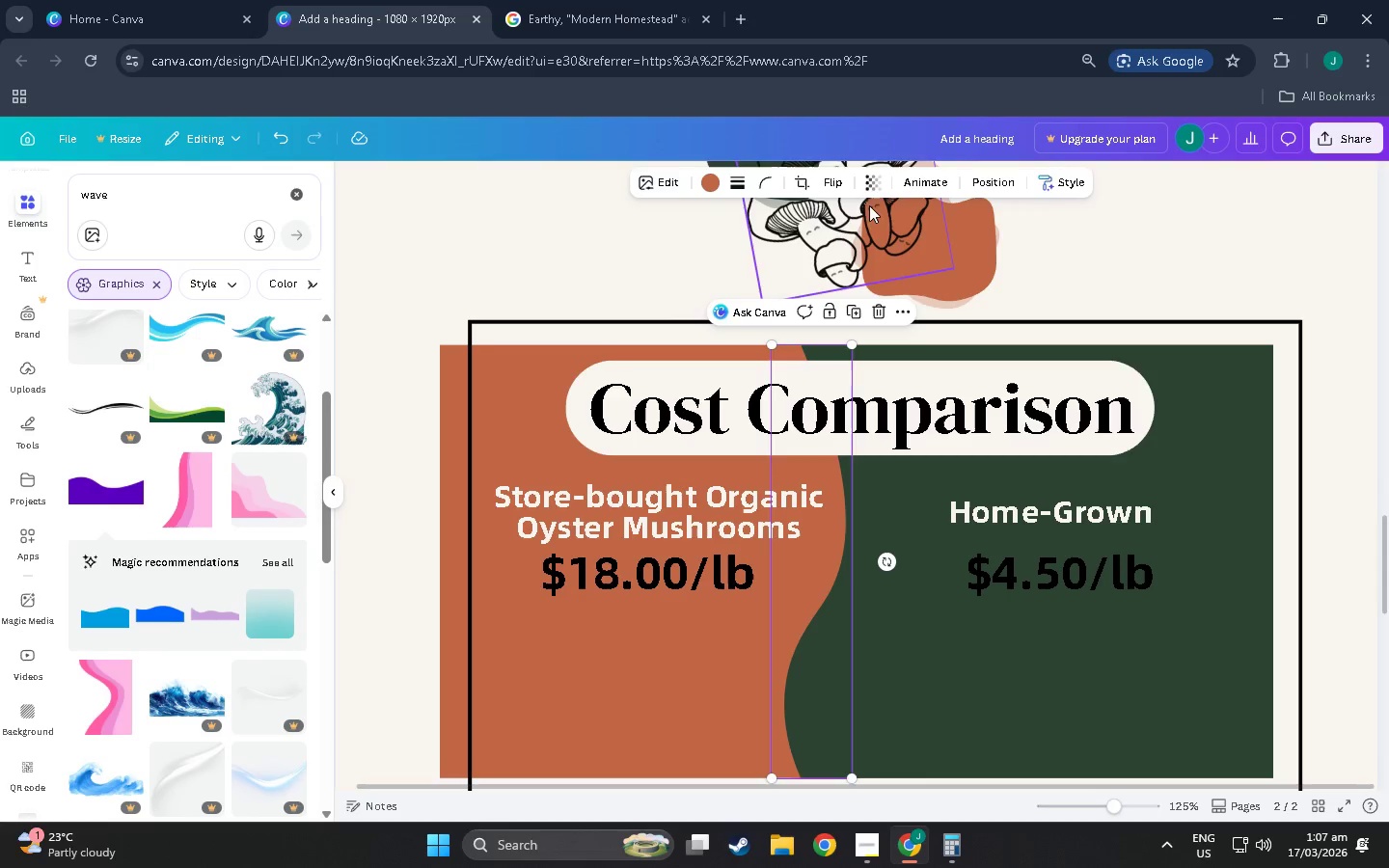 
left_click([874, 181])
 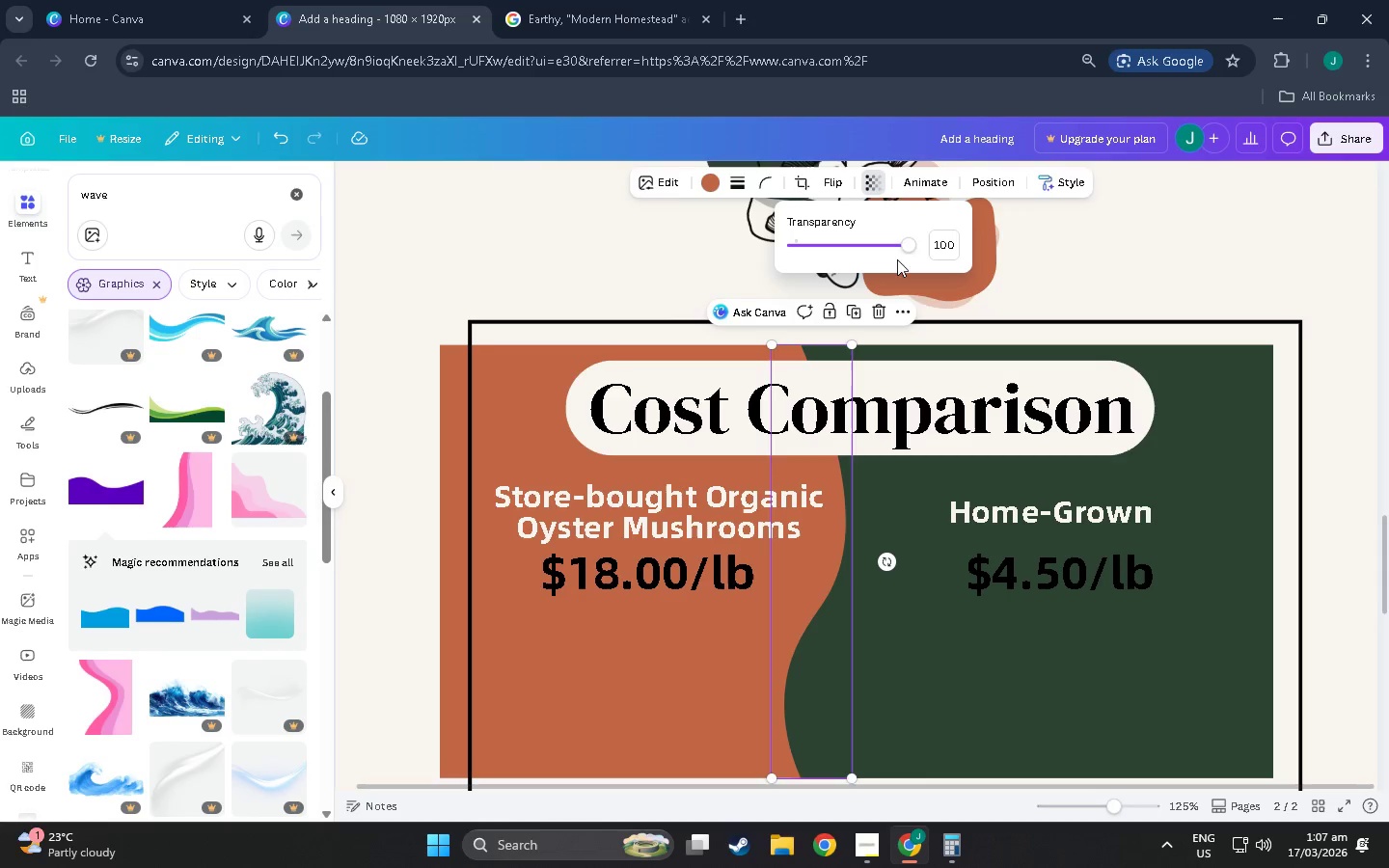 
left_click_drag(start_coordinate=[912, 246], to_coordinate=[959, 258])
 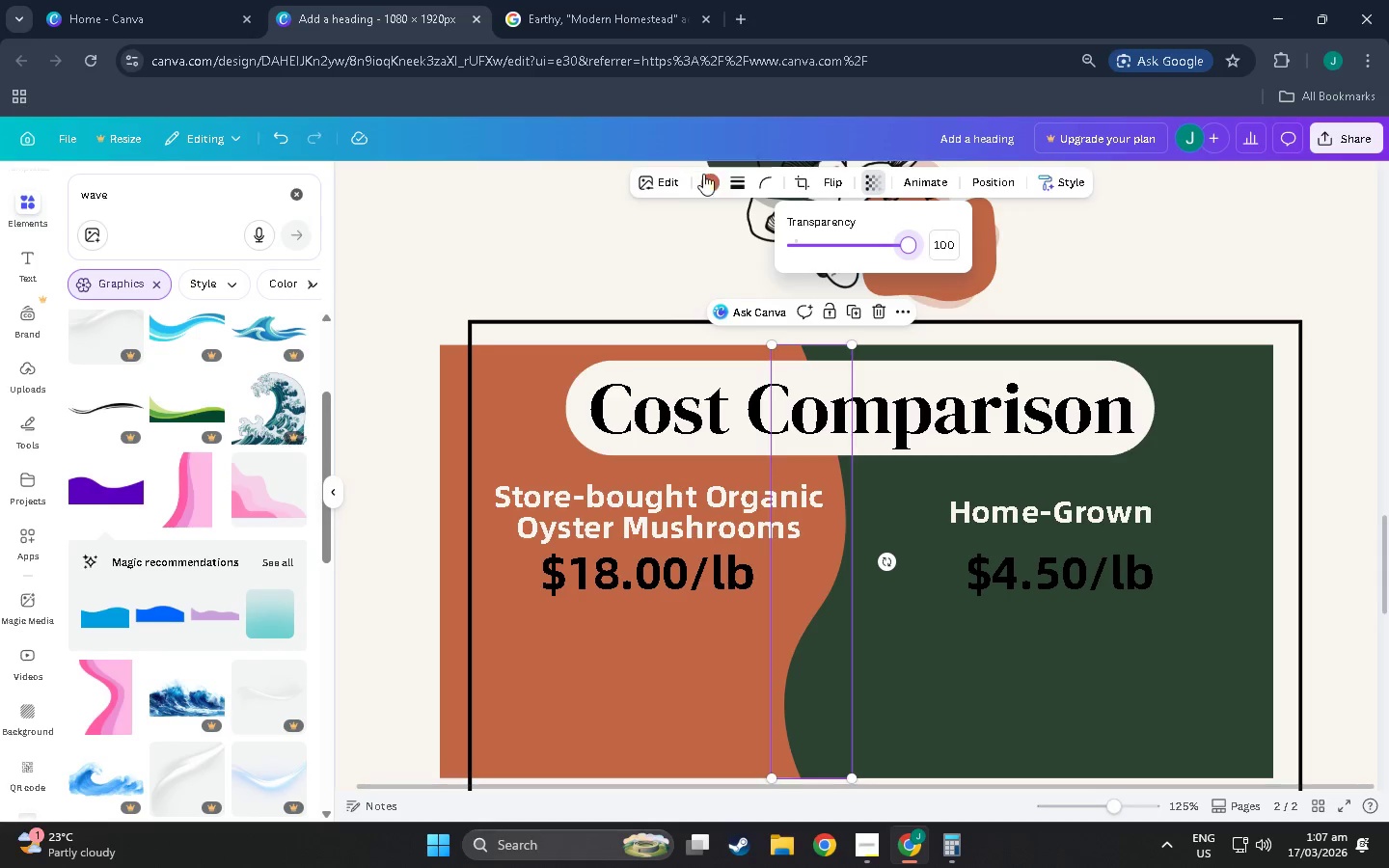 
left_click([718, 179])
 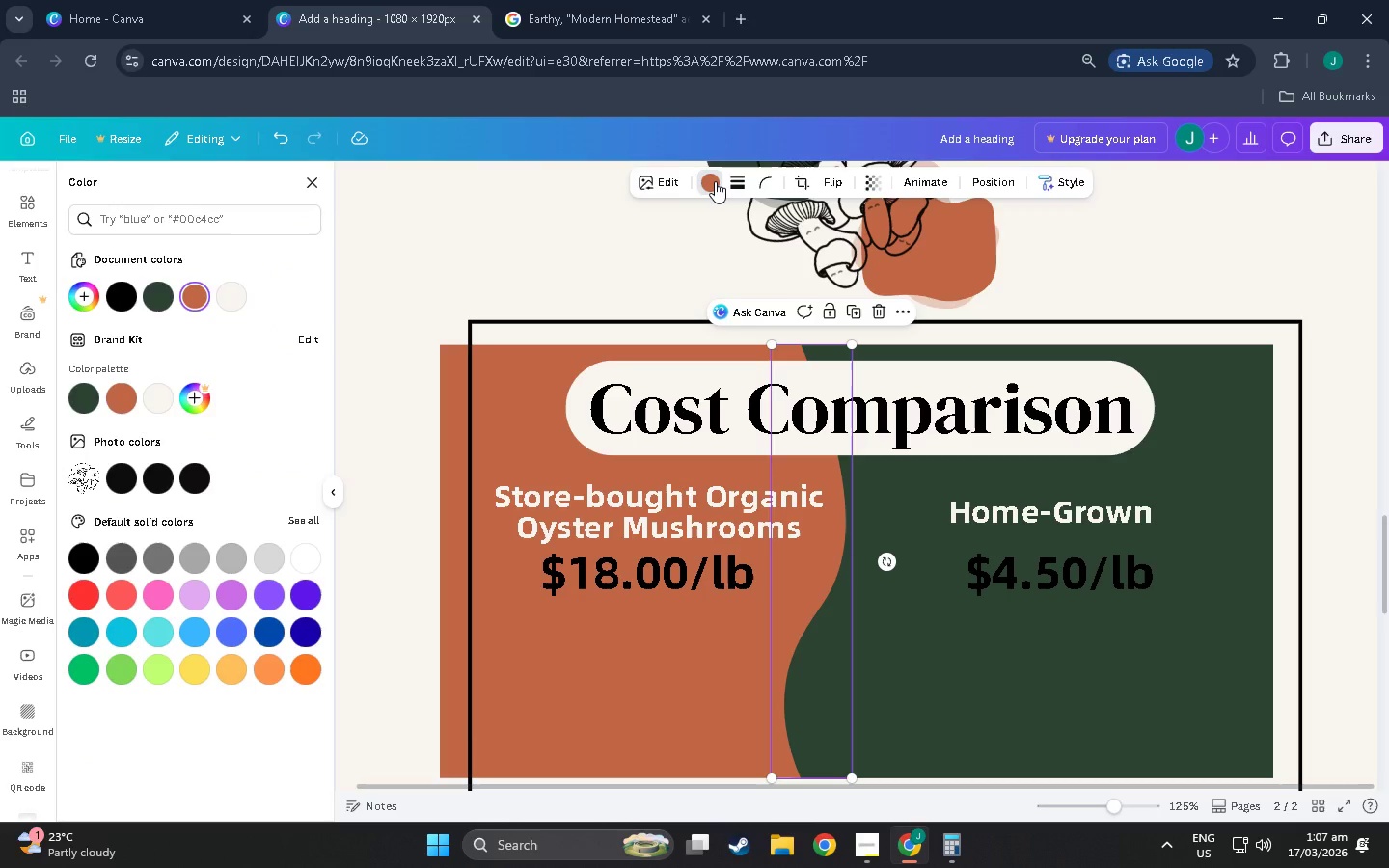 
left_click([715, 181])
 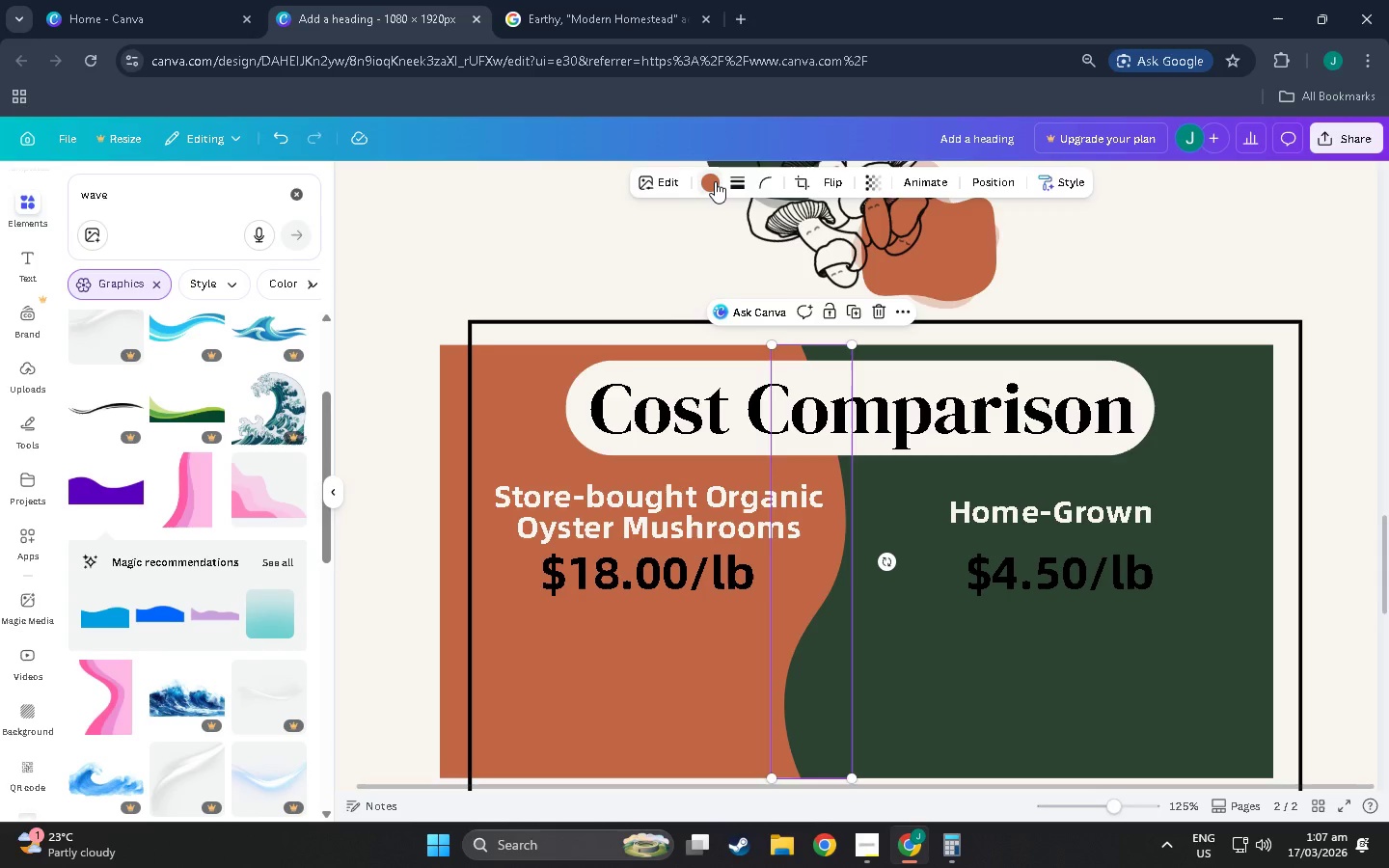 
left_click([715, 181])
 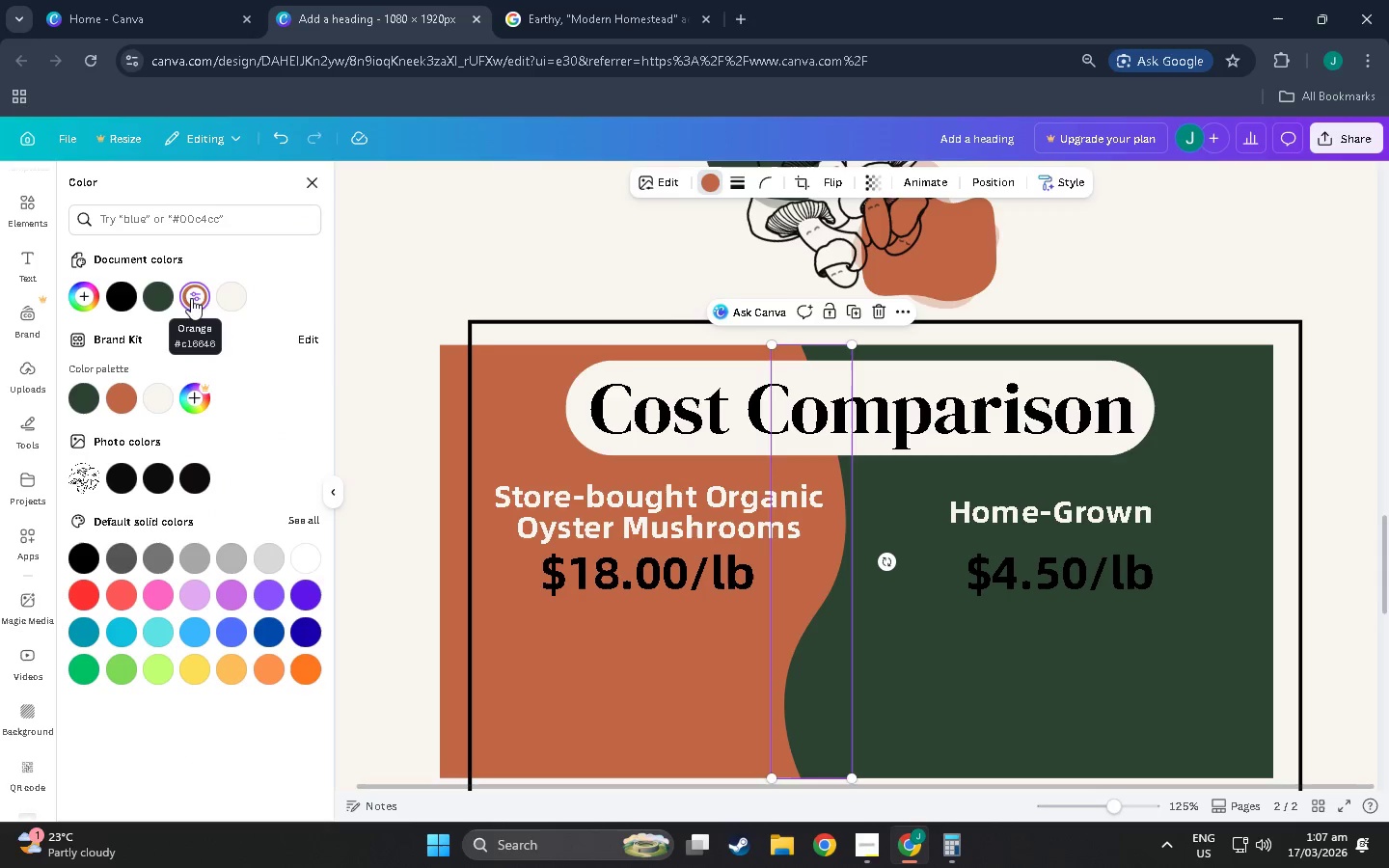 
double_click([194, 297])
 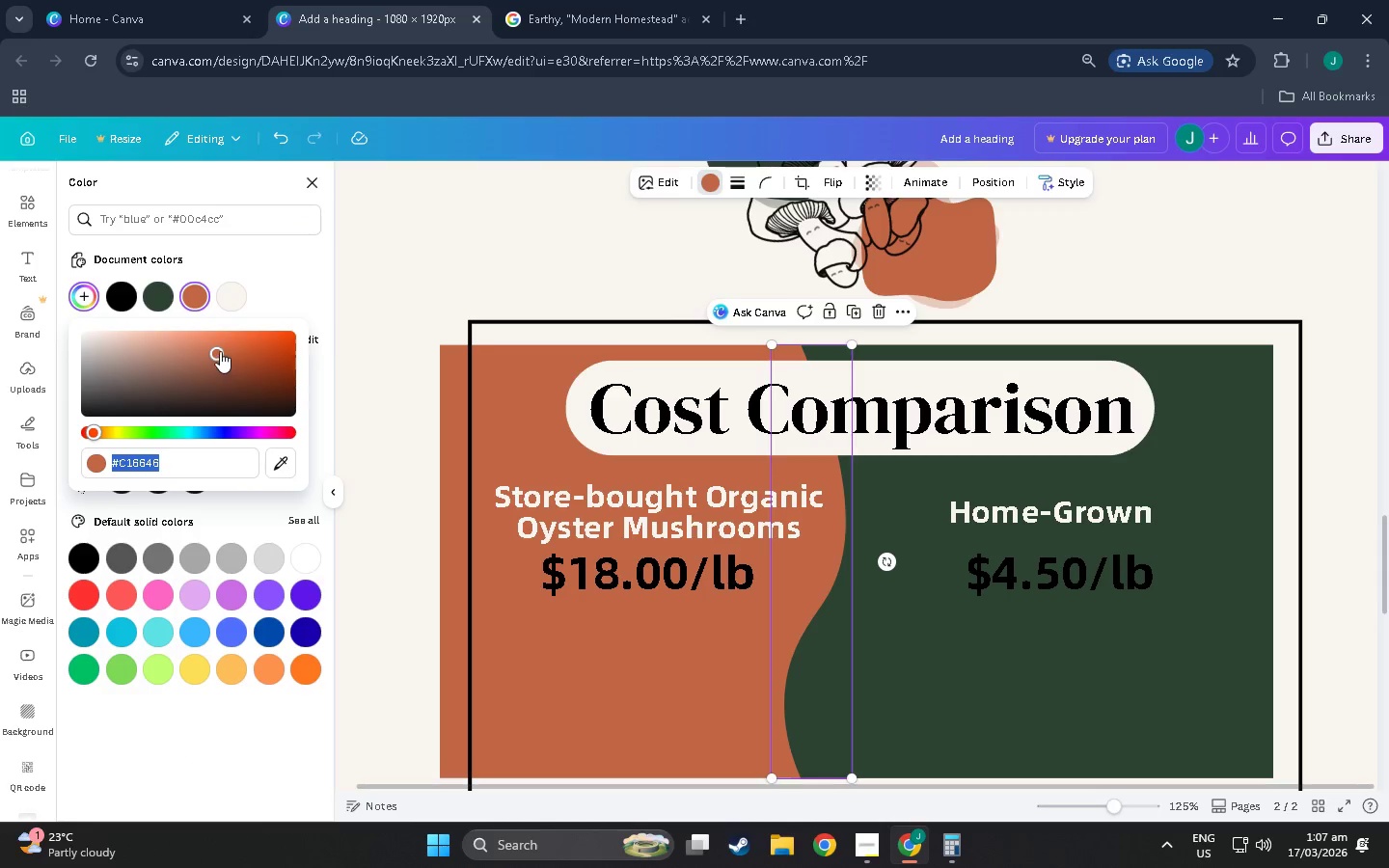 
left_click_drag(start_coordinate=[220, 348], to_coordinate=[234, 362])
 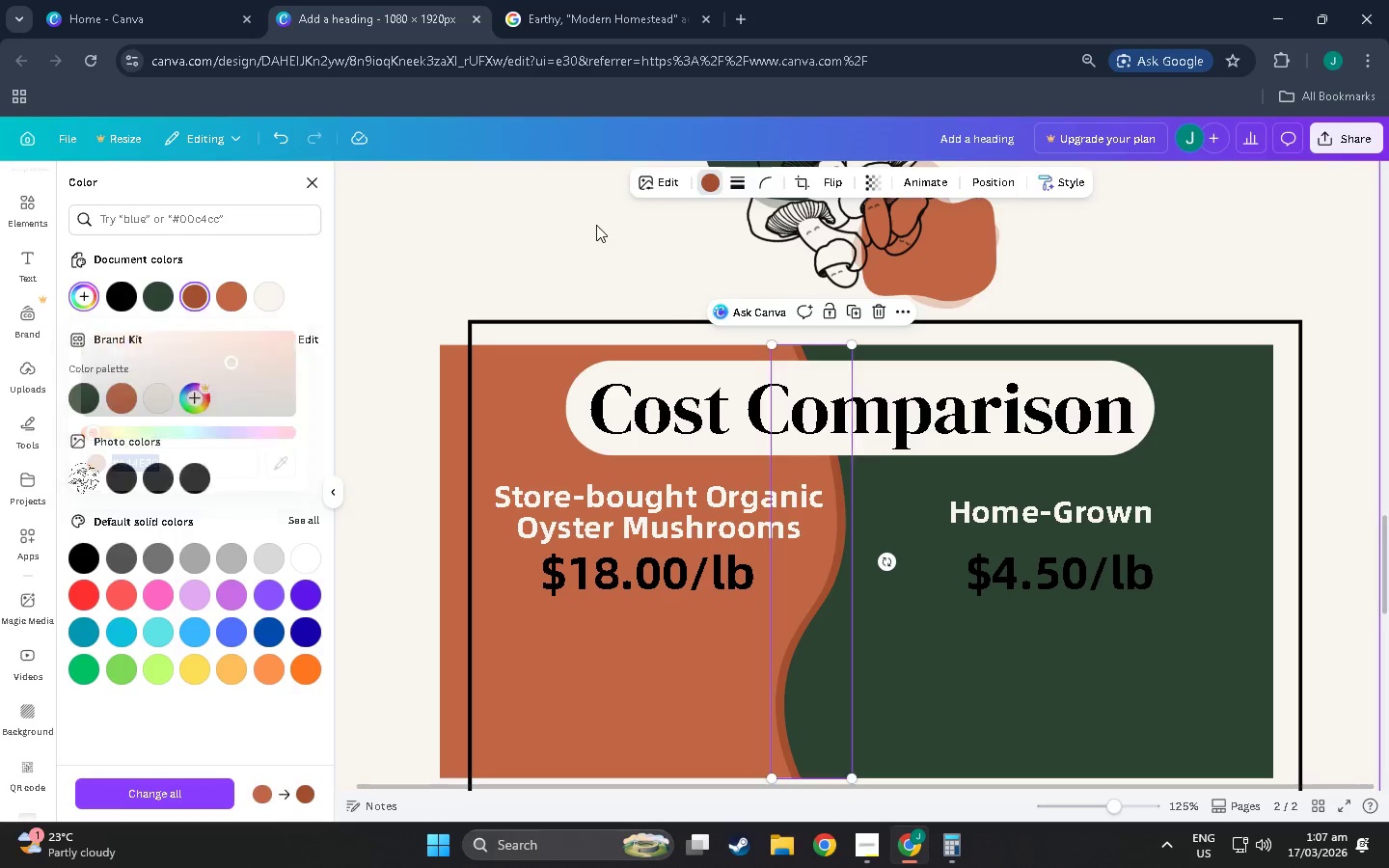 
double_click([596, 225])
 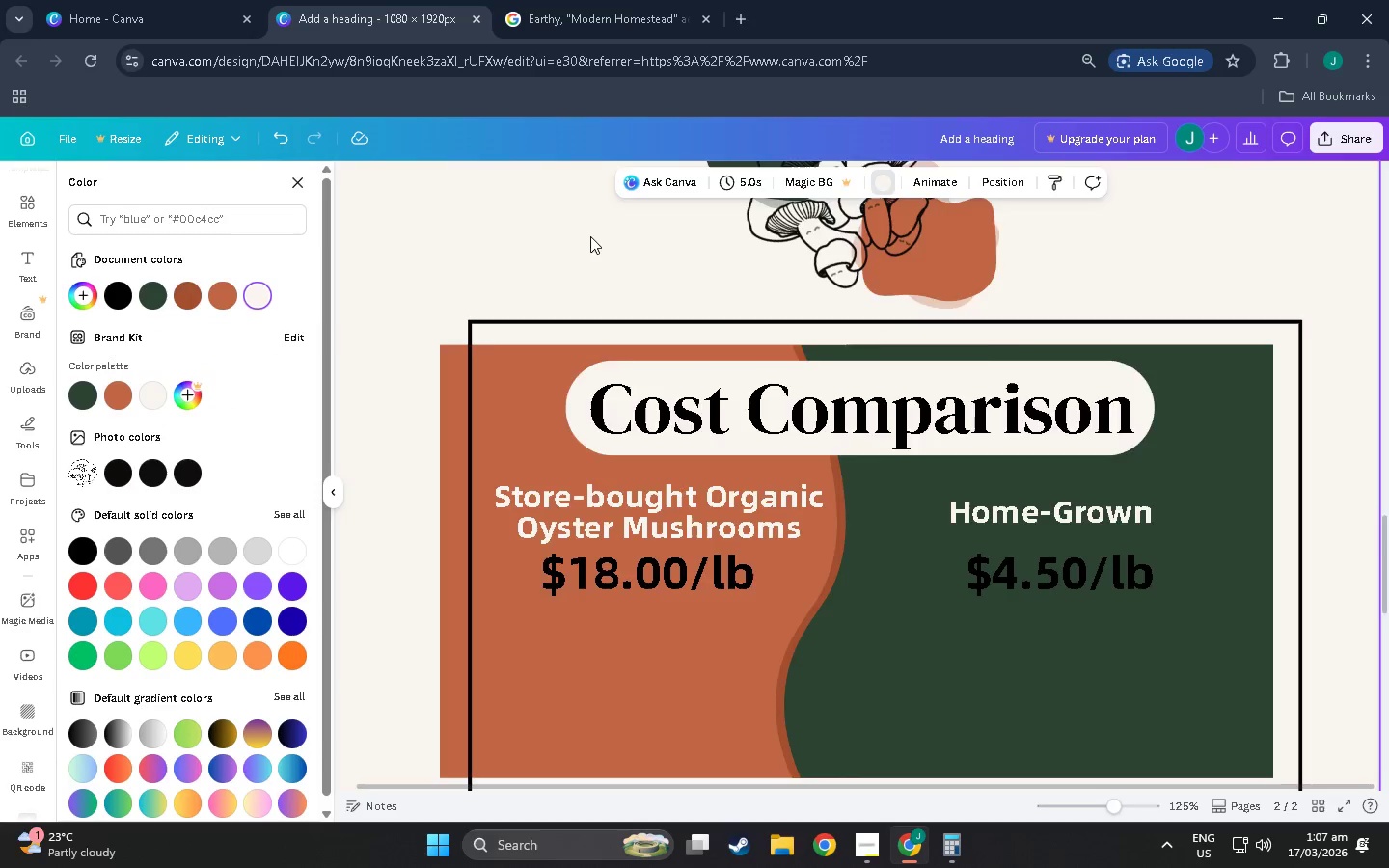 
scroll: coordinate [610, 277], scroll_direction: down, amount: 5.0
 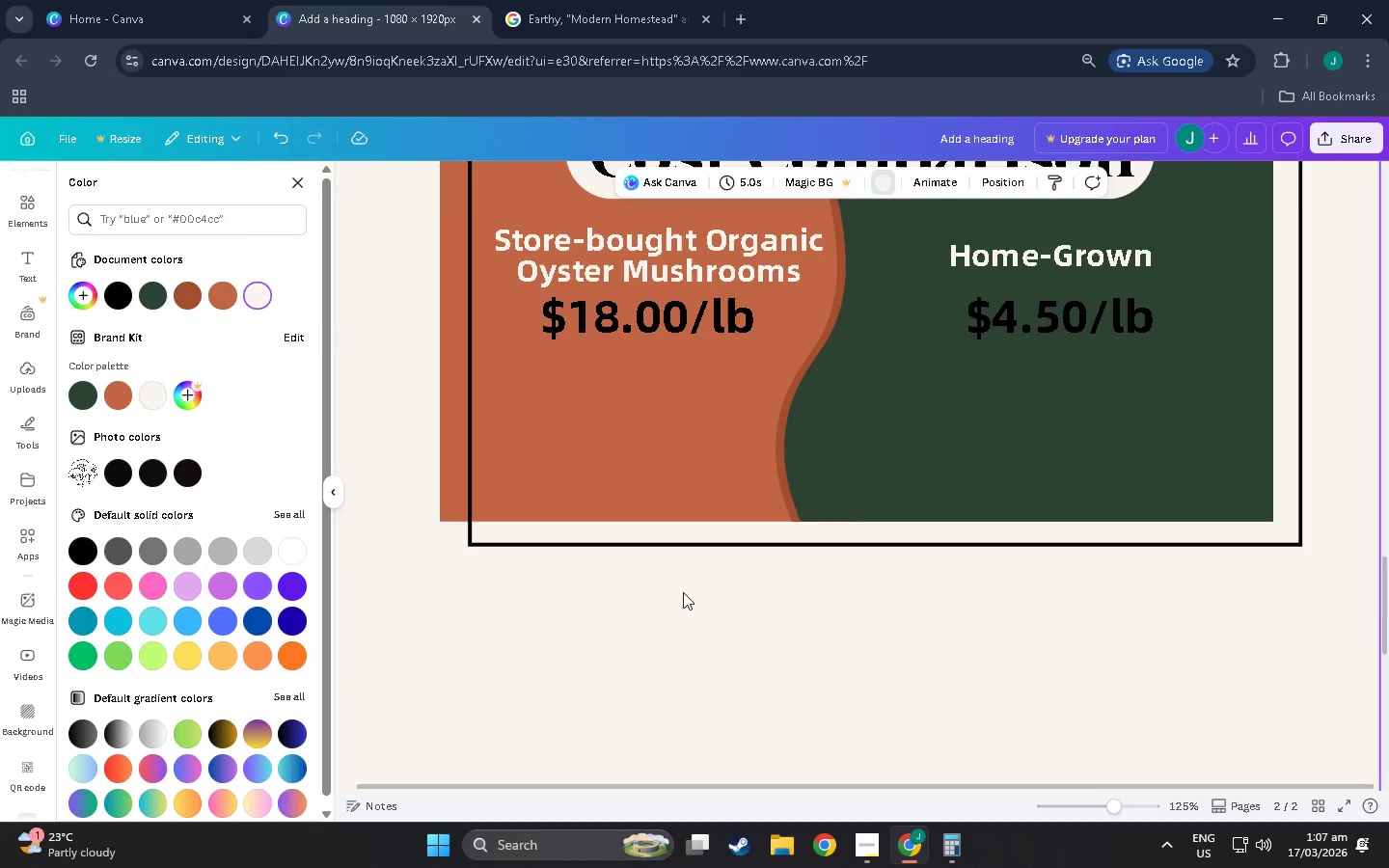 
scroll: coordinate [692, 590], scroll_direction: up, amount: 9.0
 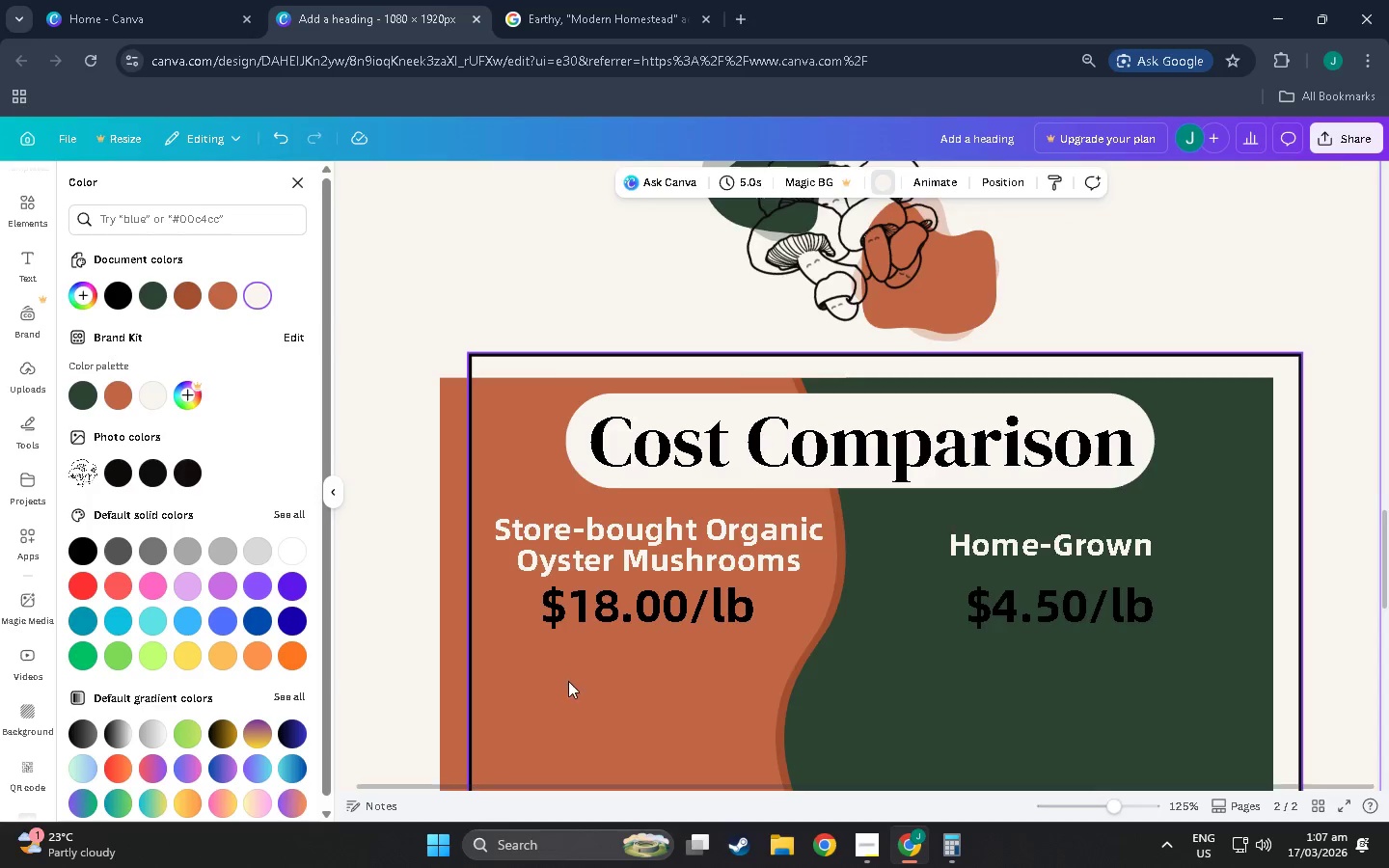 
scroll: coordinate [568, 679], scroll_direction: down, amount: 4.0
 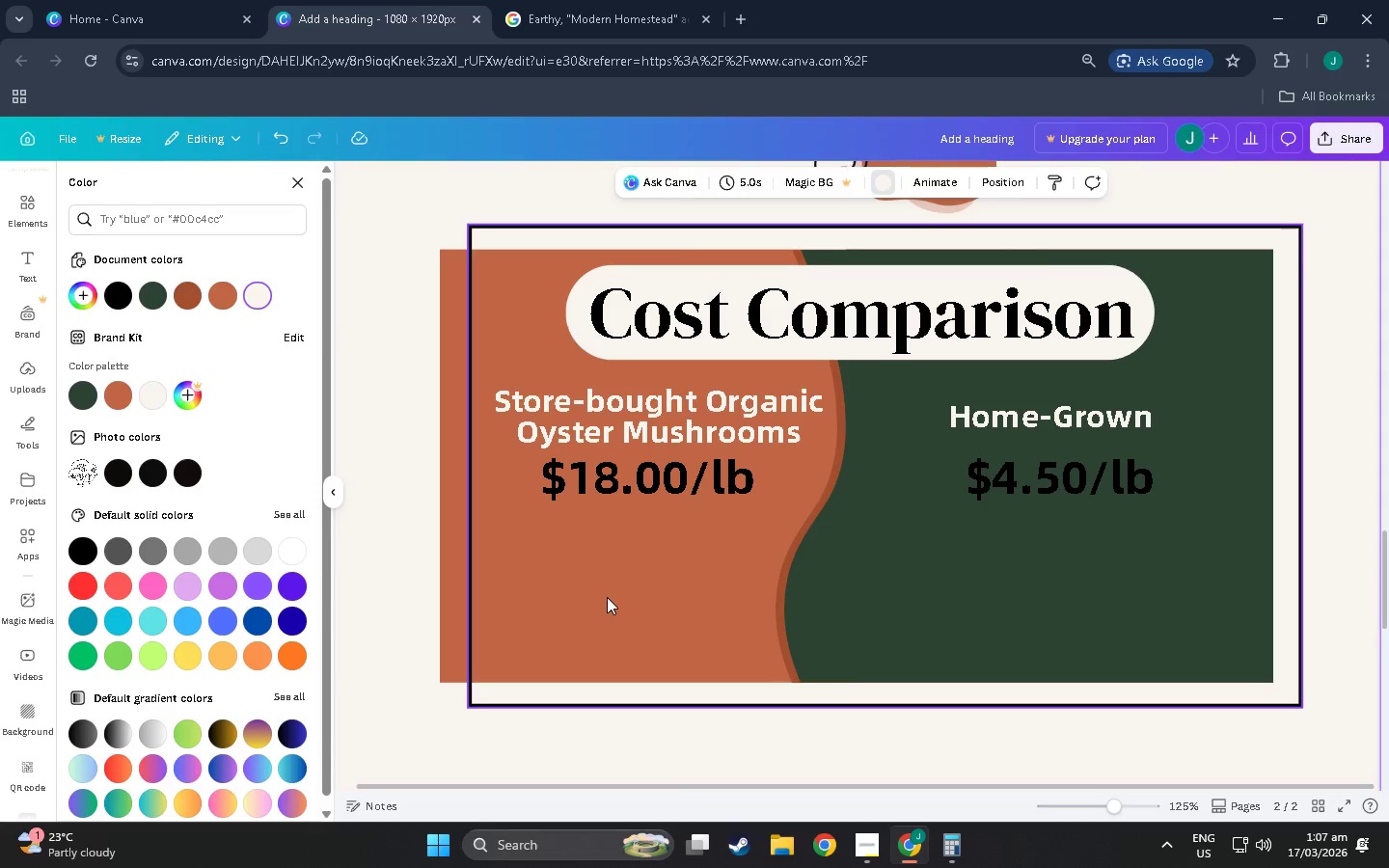 
scroll: coordinate [594, 583], scroll_direction: up, amount: 4.0
 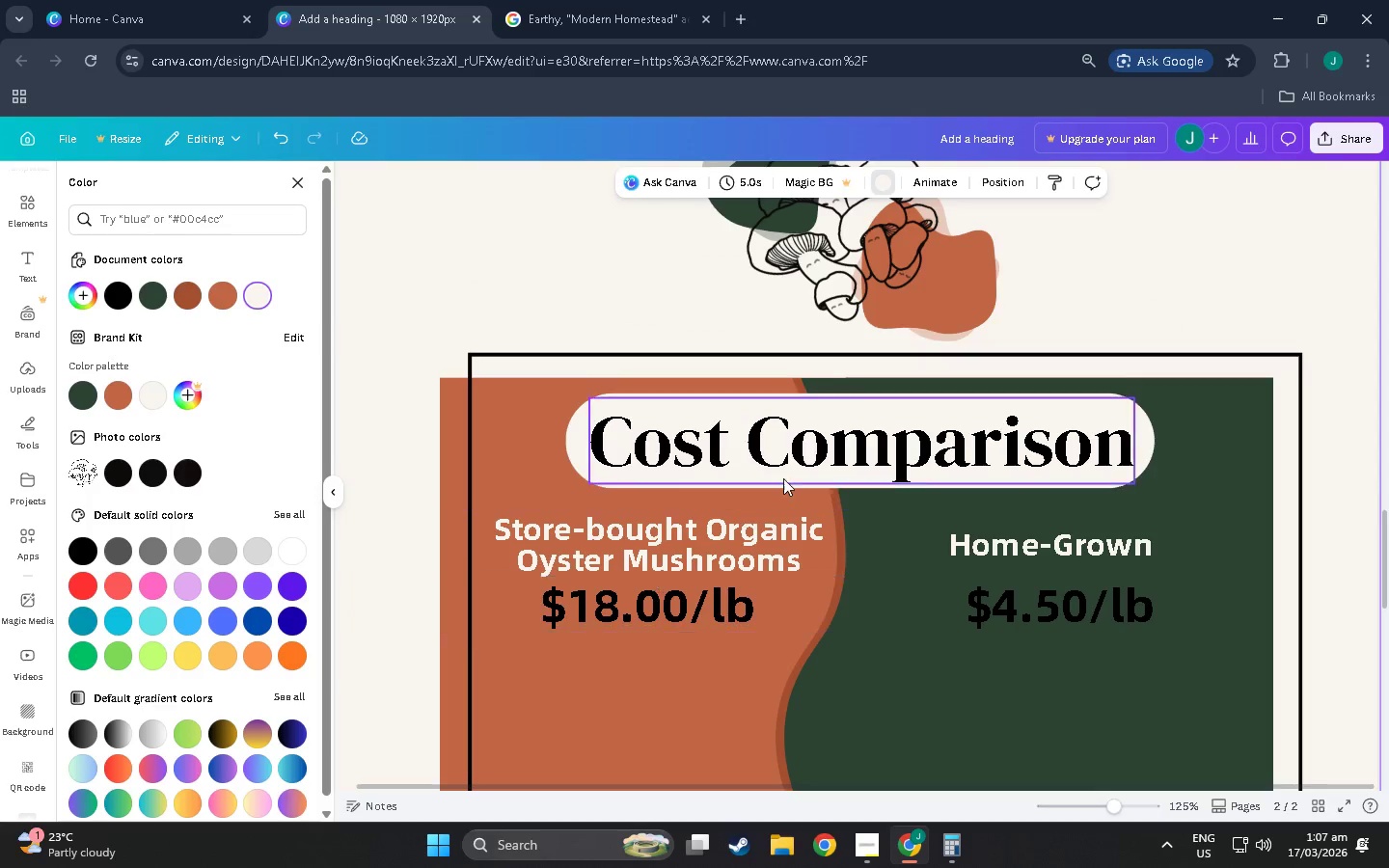 
scroll: coordinate [717, 540], scroll_direction: down, amount: 7.0
 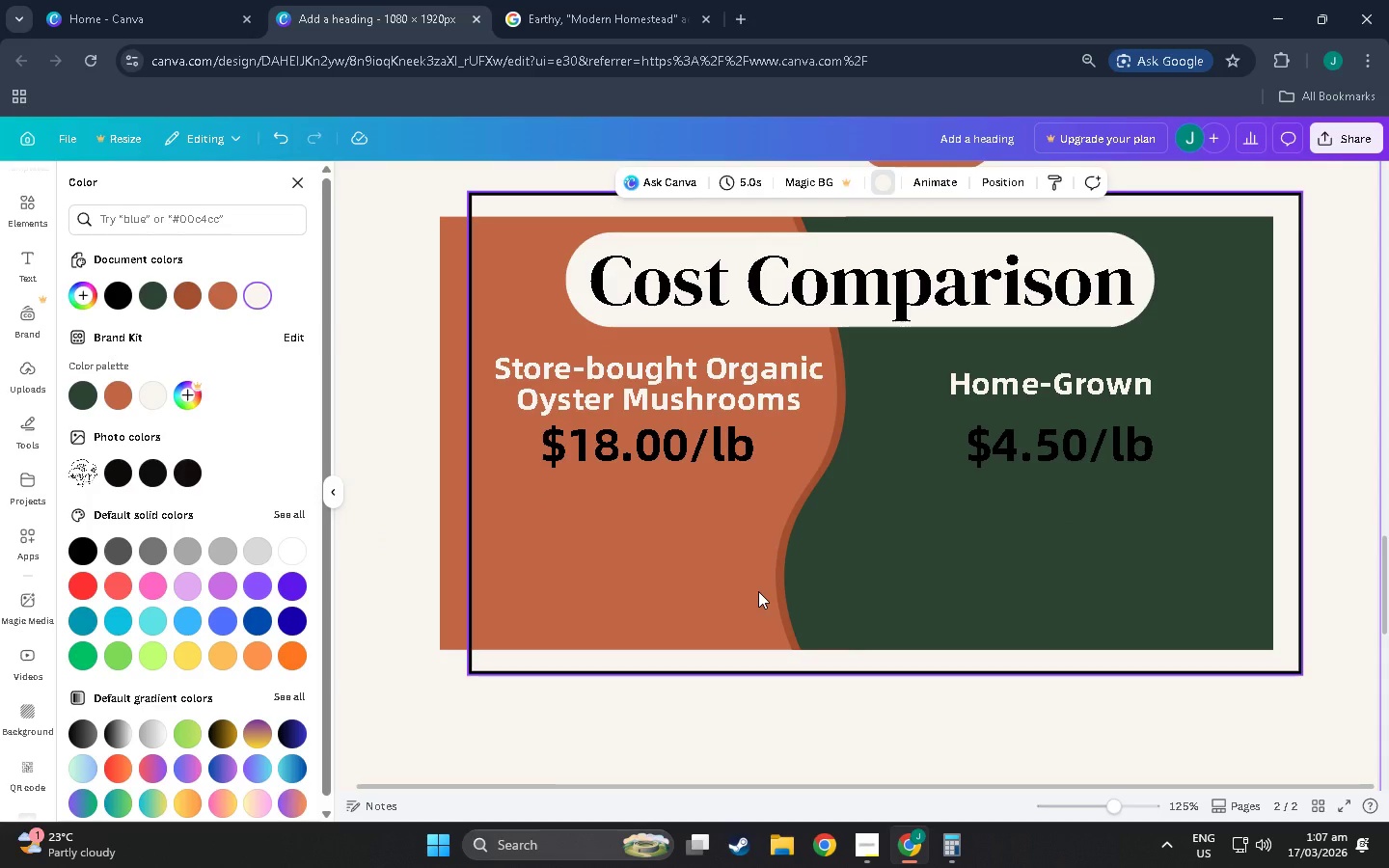 
wait(6.42)
 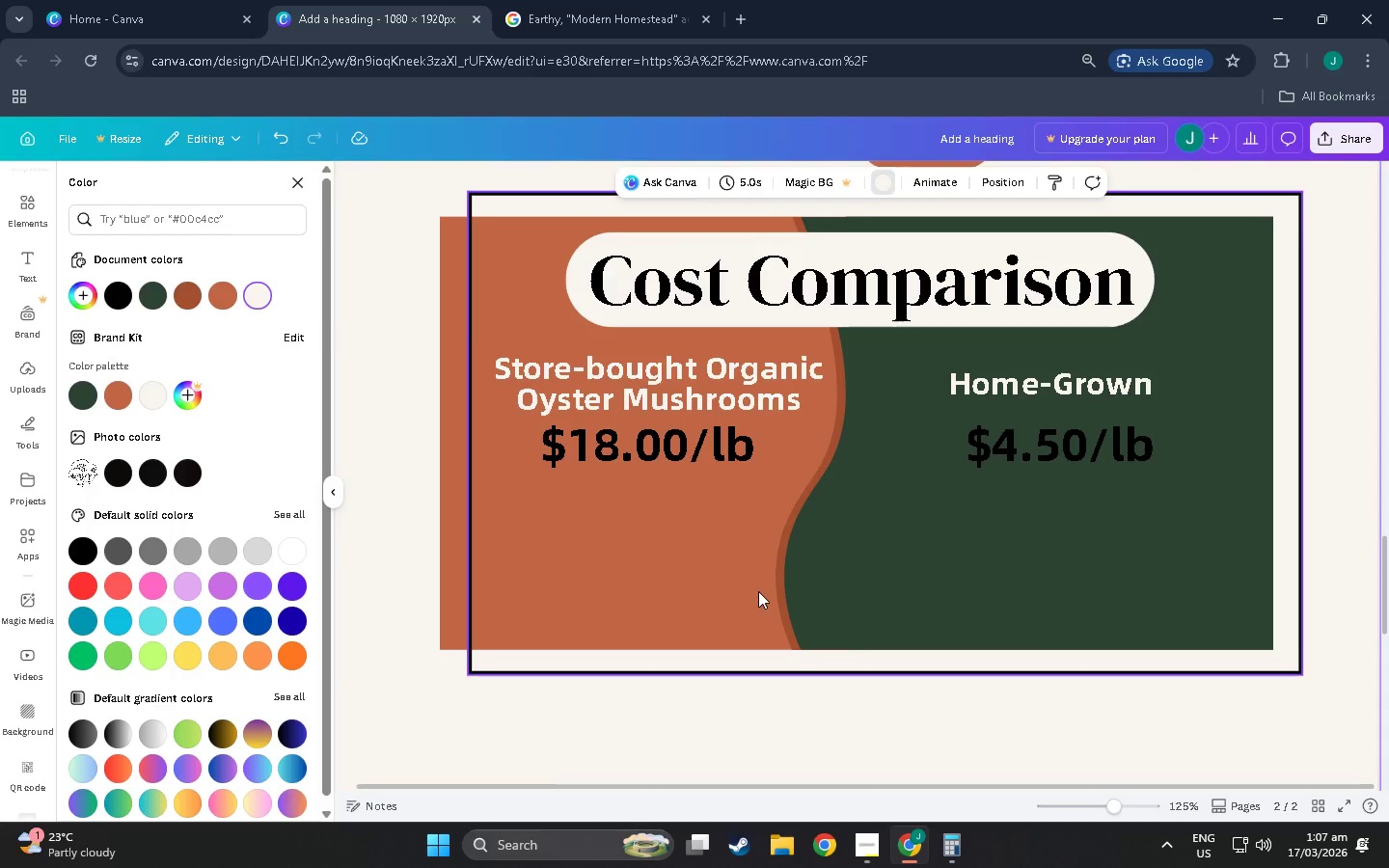 
key(Alt+AltLeft)
 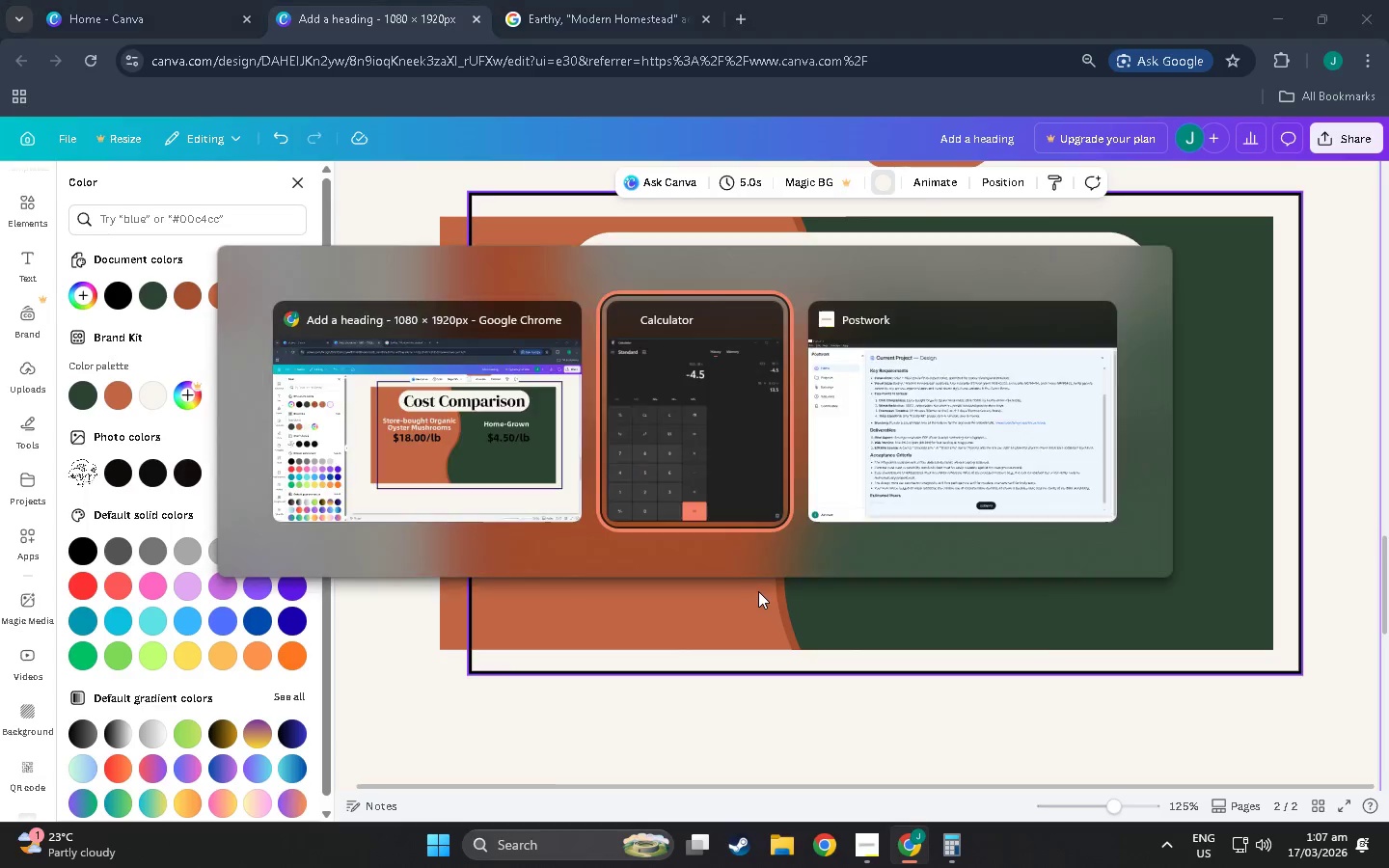 
key(Alt+Tab)
 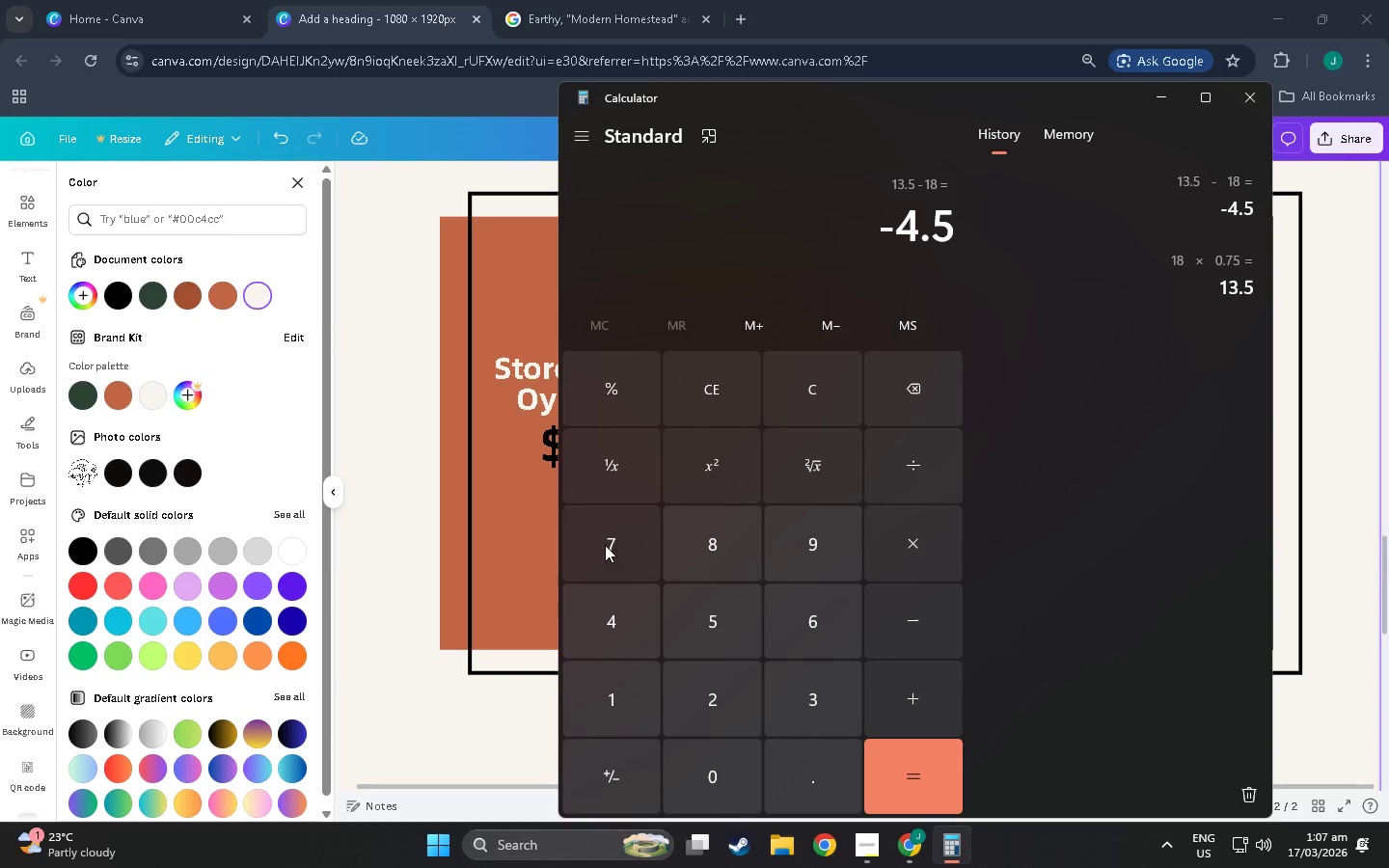 
key(Alt+Tab)
 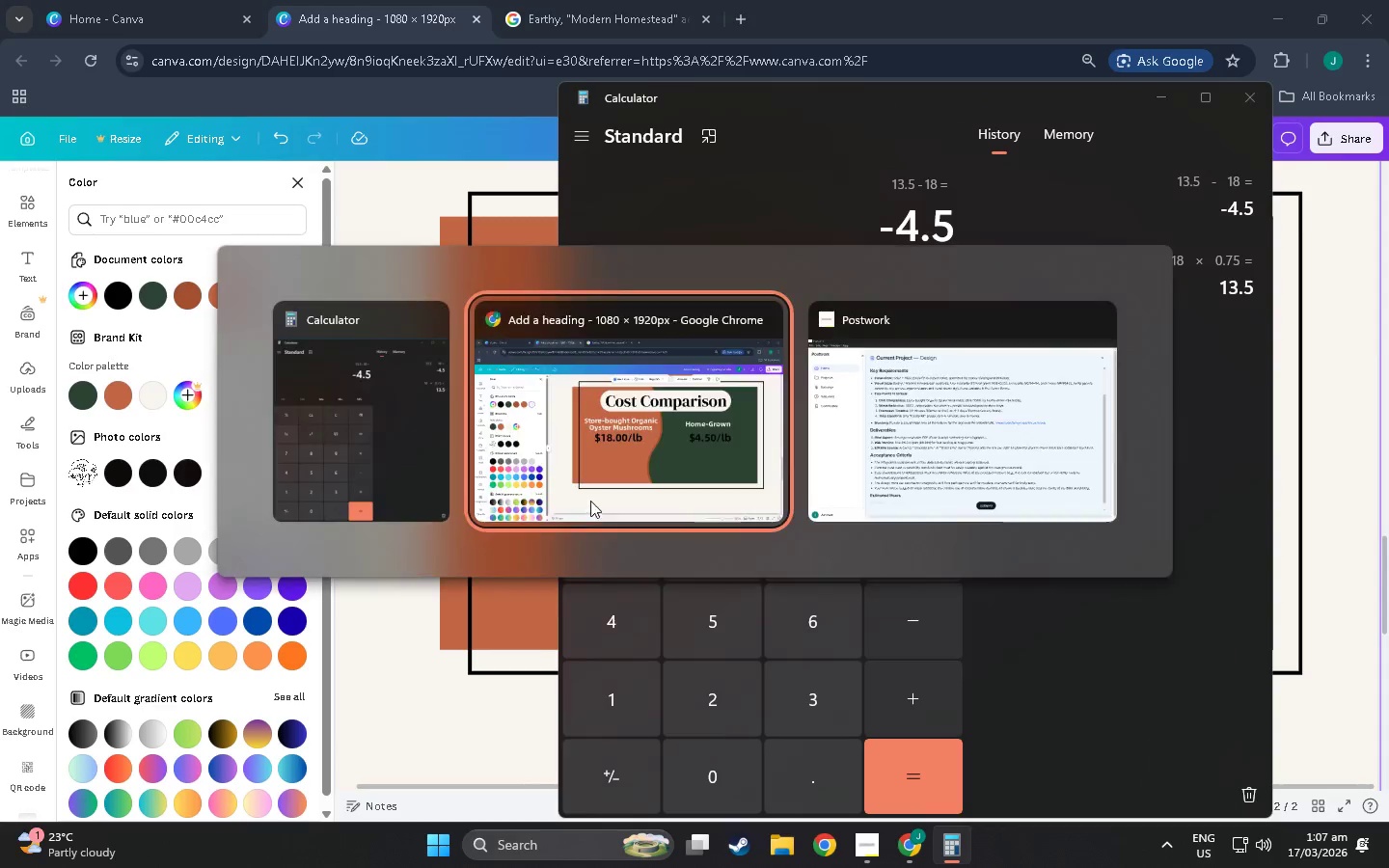 
key(Alt+Tab)